 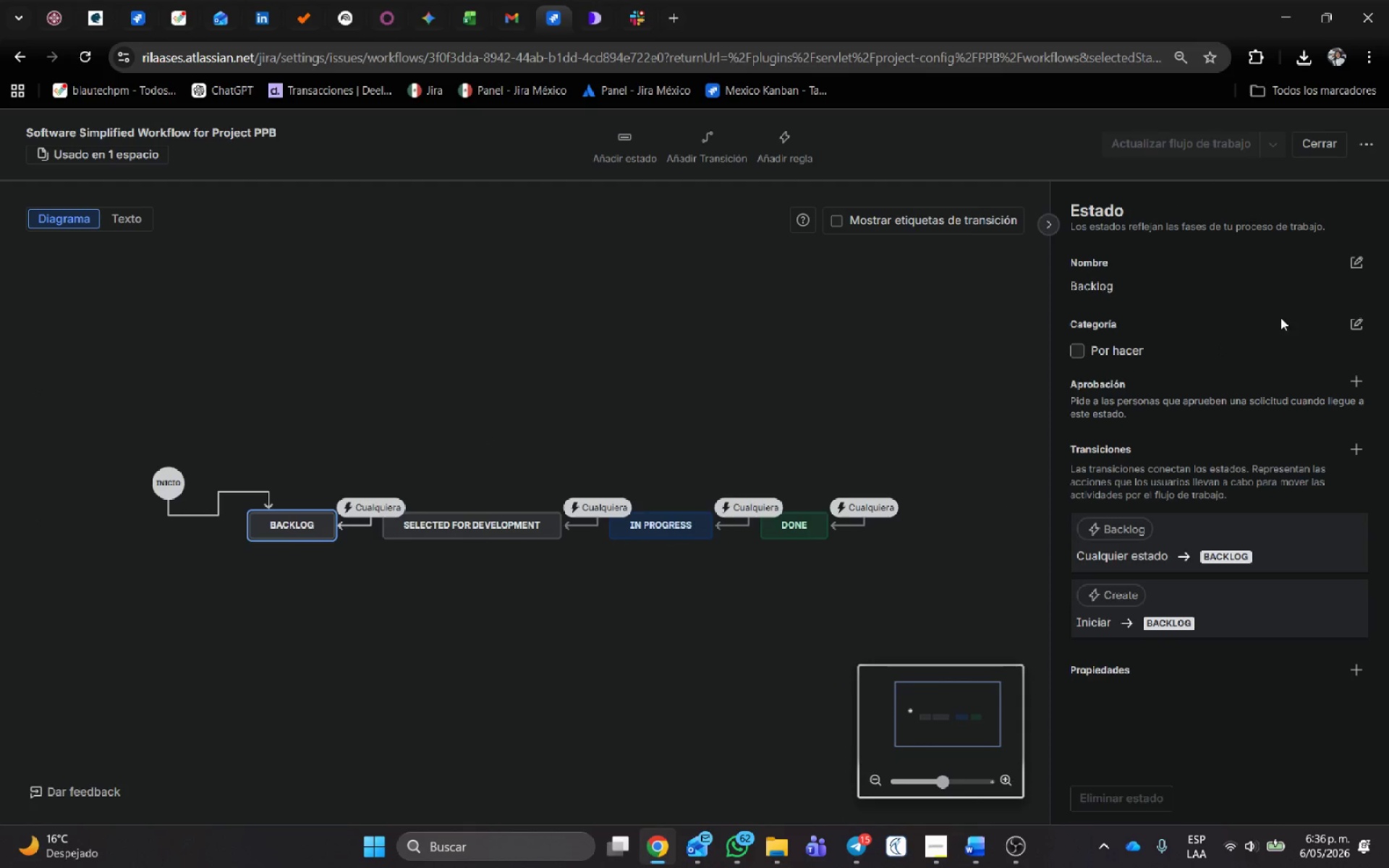 
left_click_drag(start_coordinate=[538, 328], to_coordinate=[290, 330])
 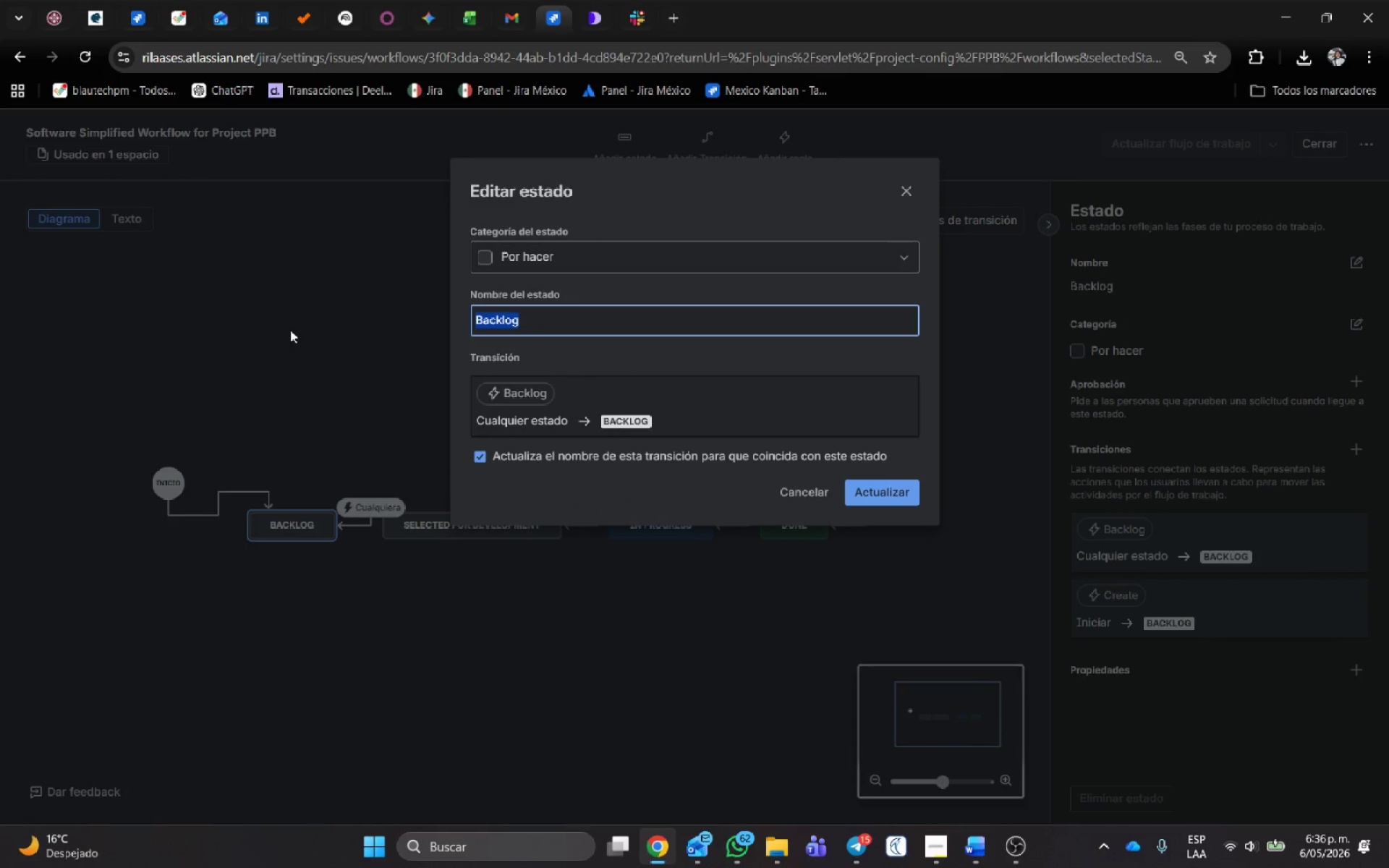 
key(Control+V)
 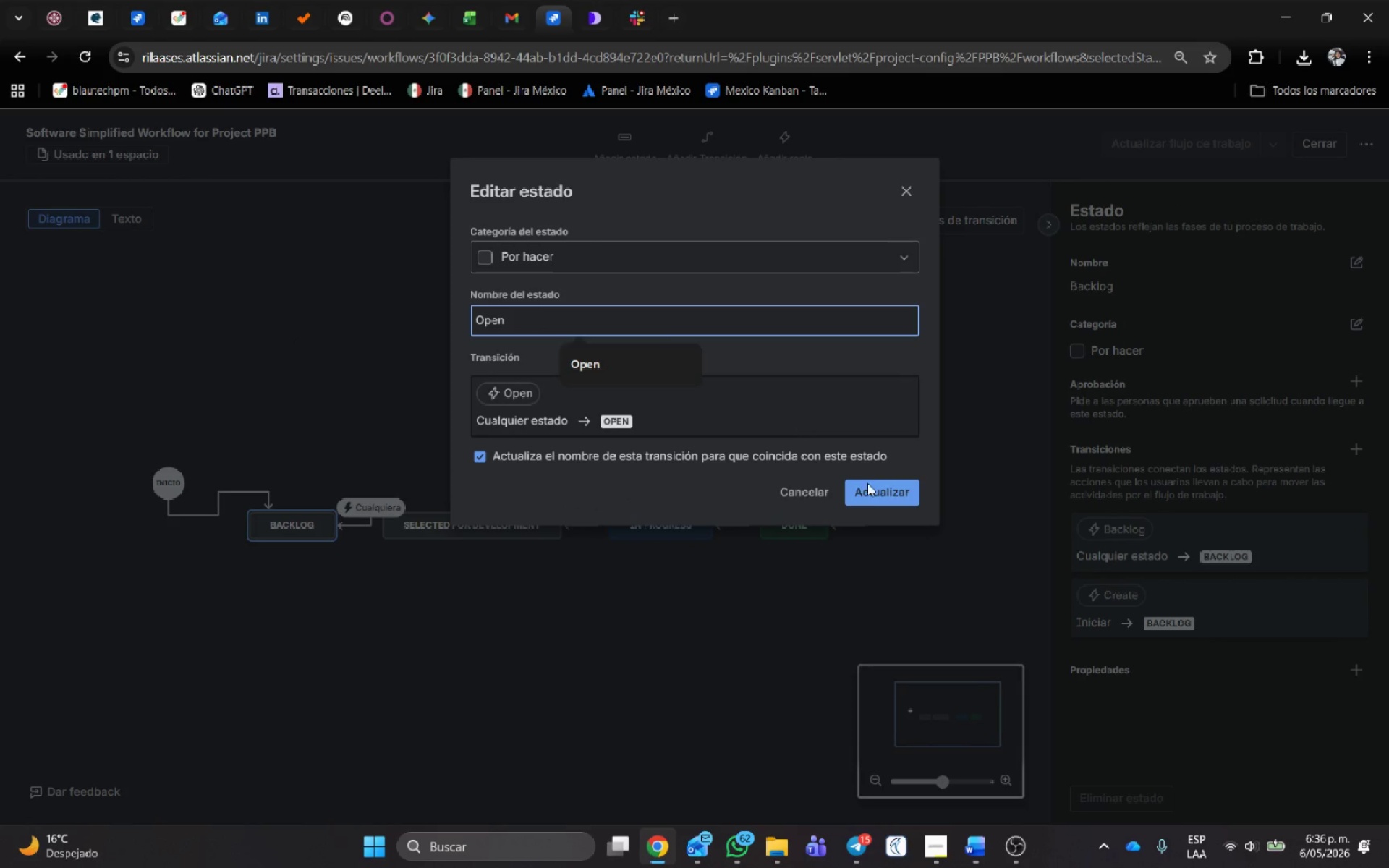 
left_click([879, 495])
 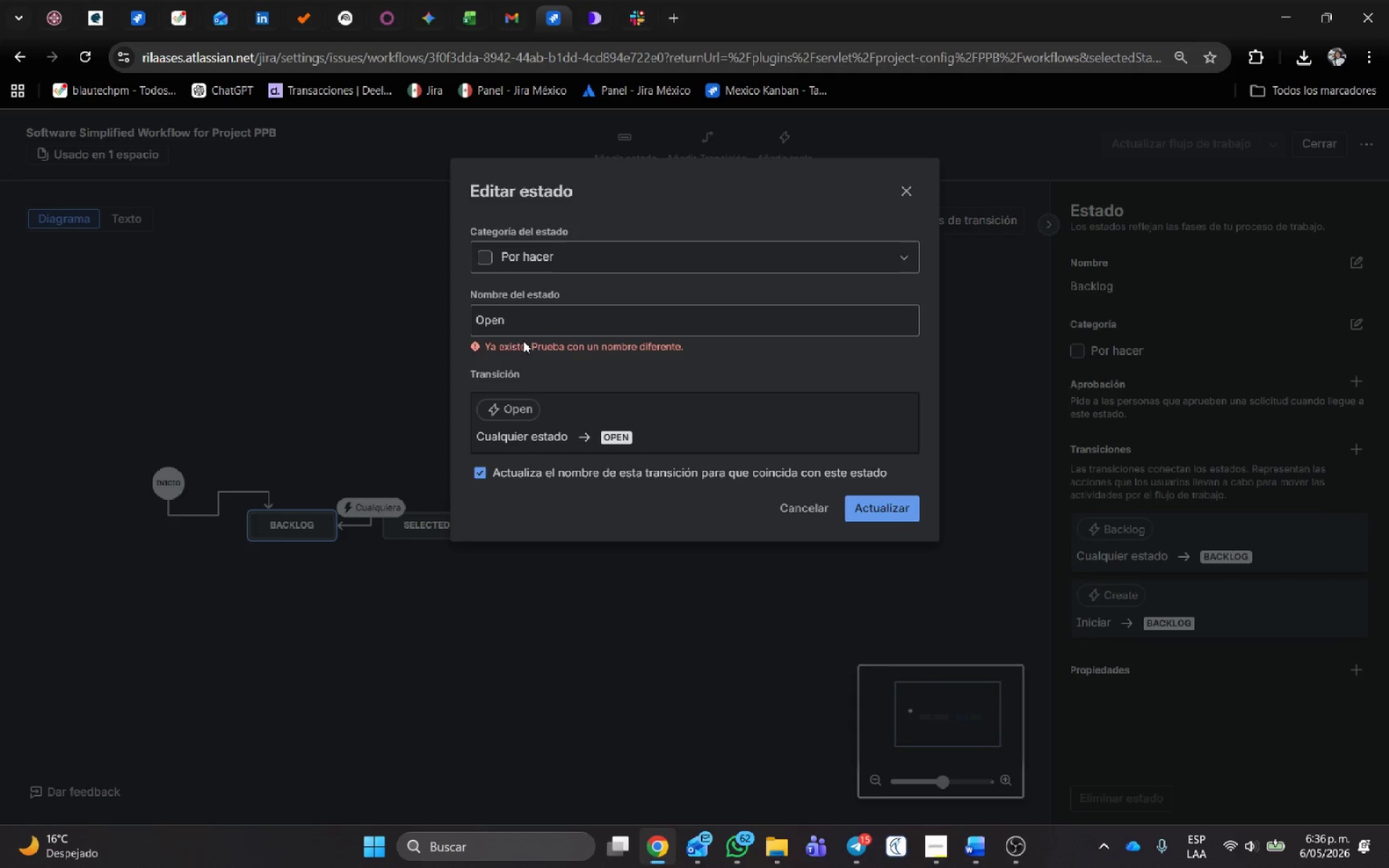 
left_click([567, 258])
 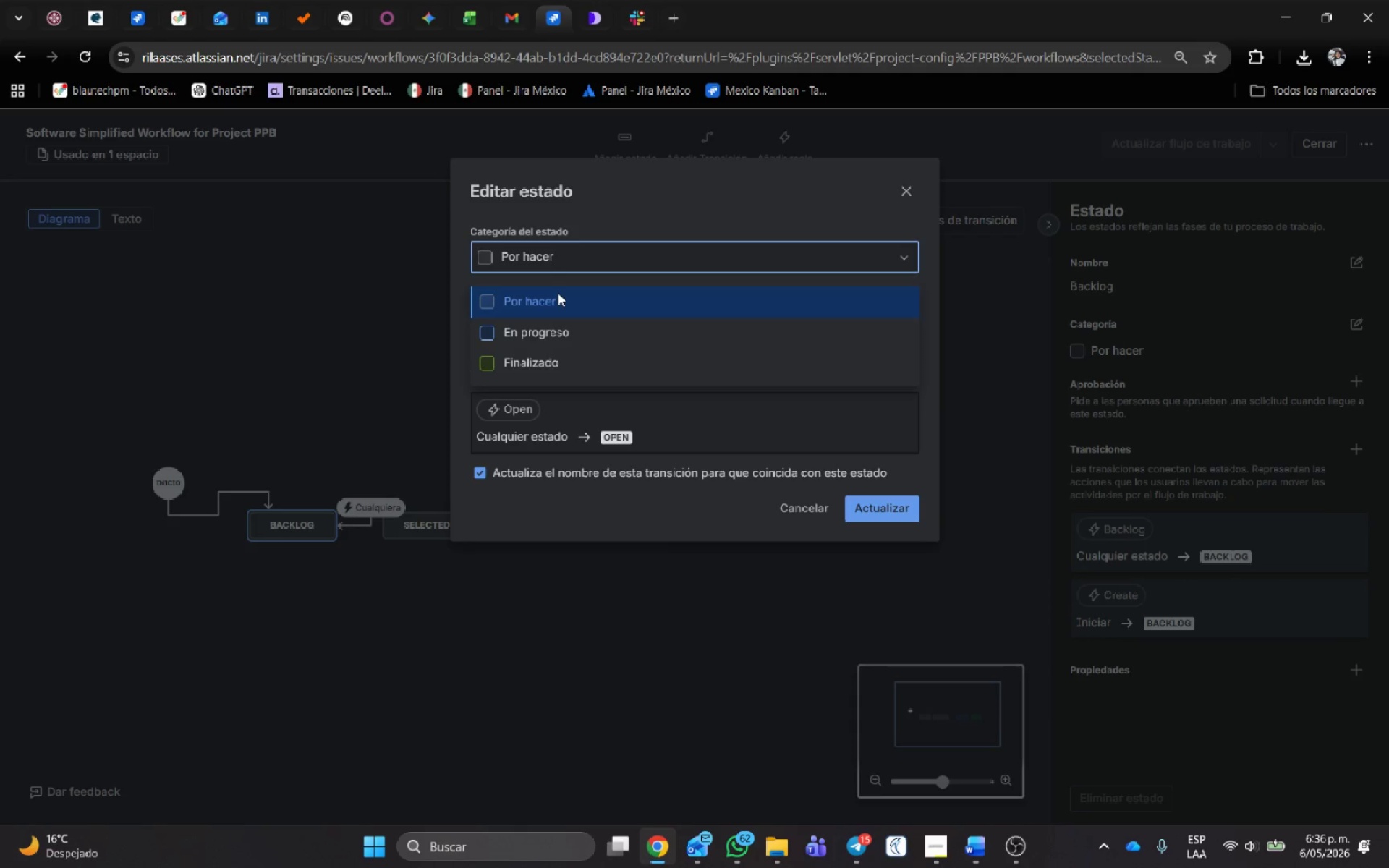 
left_click([558, 293])
 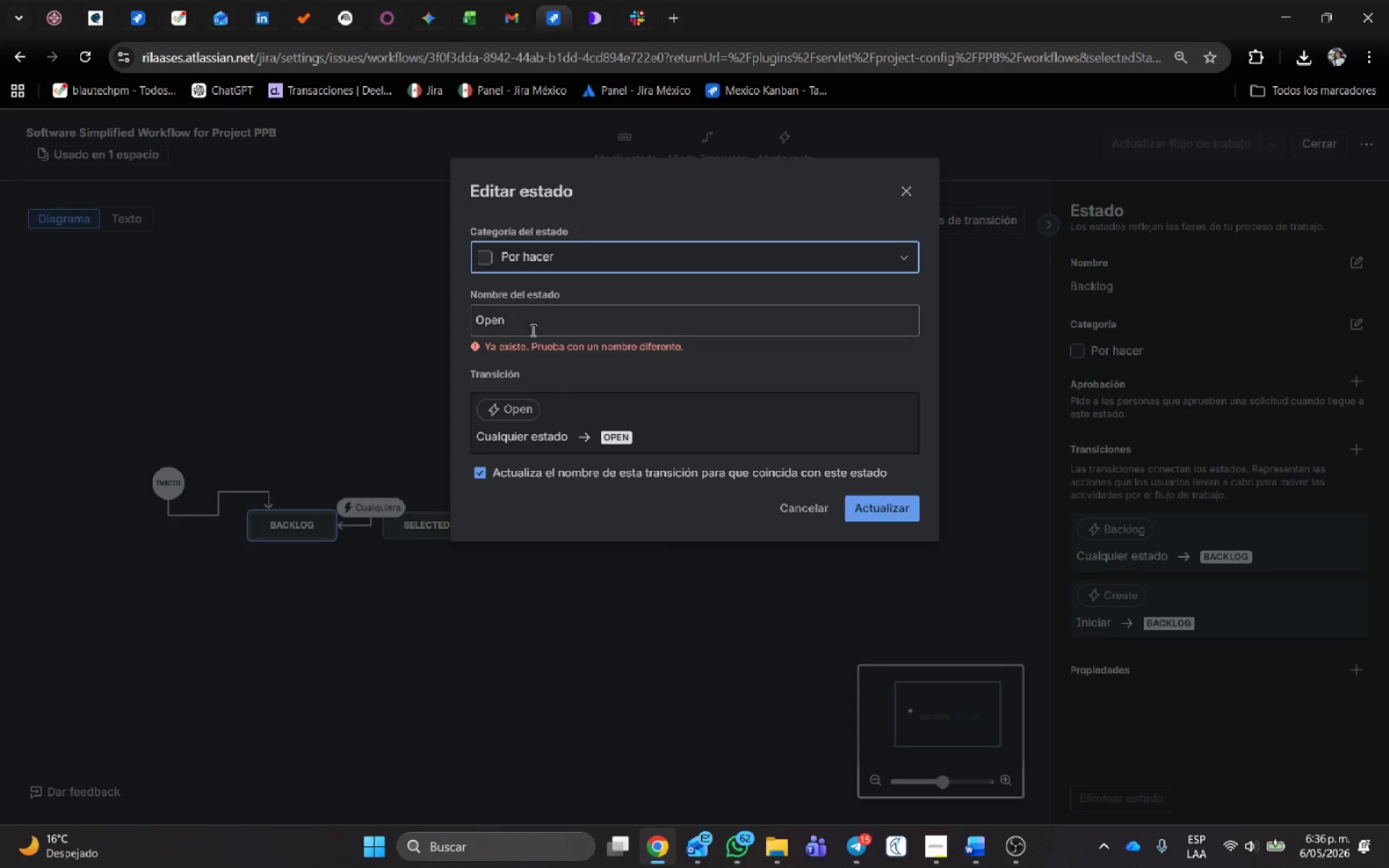 
left_click([530, 317])
 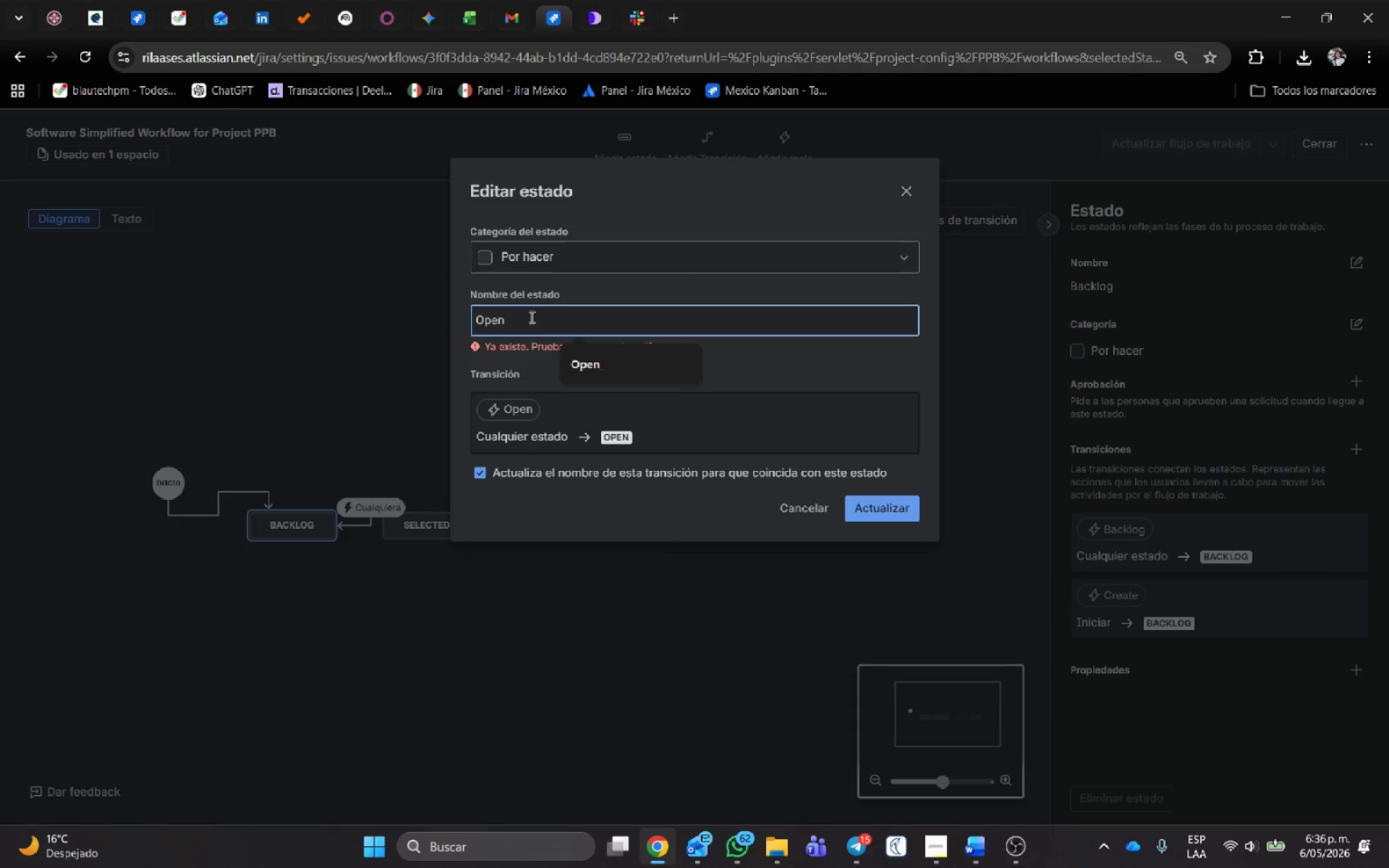 
key(Shift+ShiftRight)
 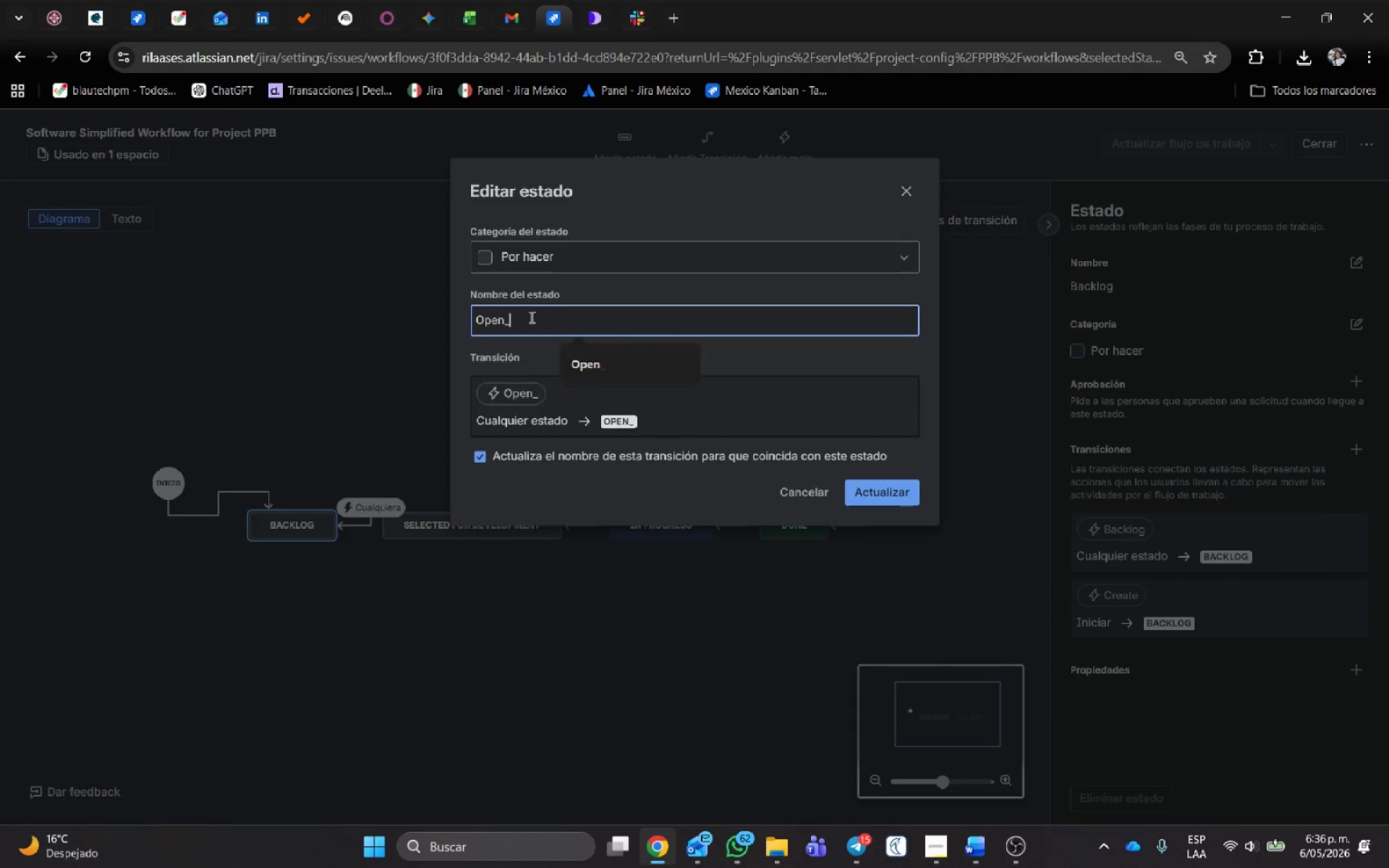 
key(Shift+Minus)
 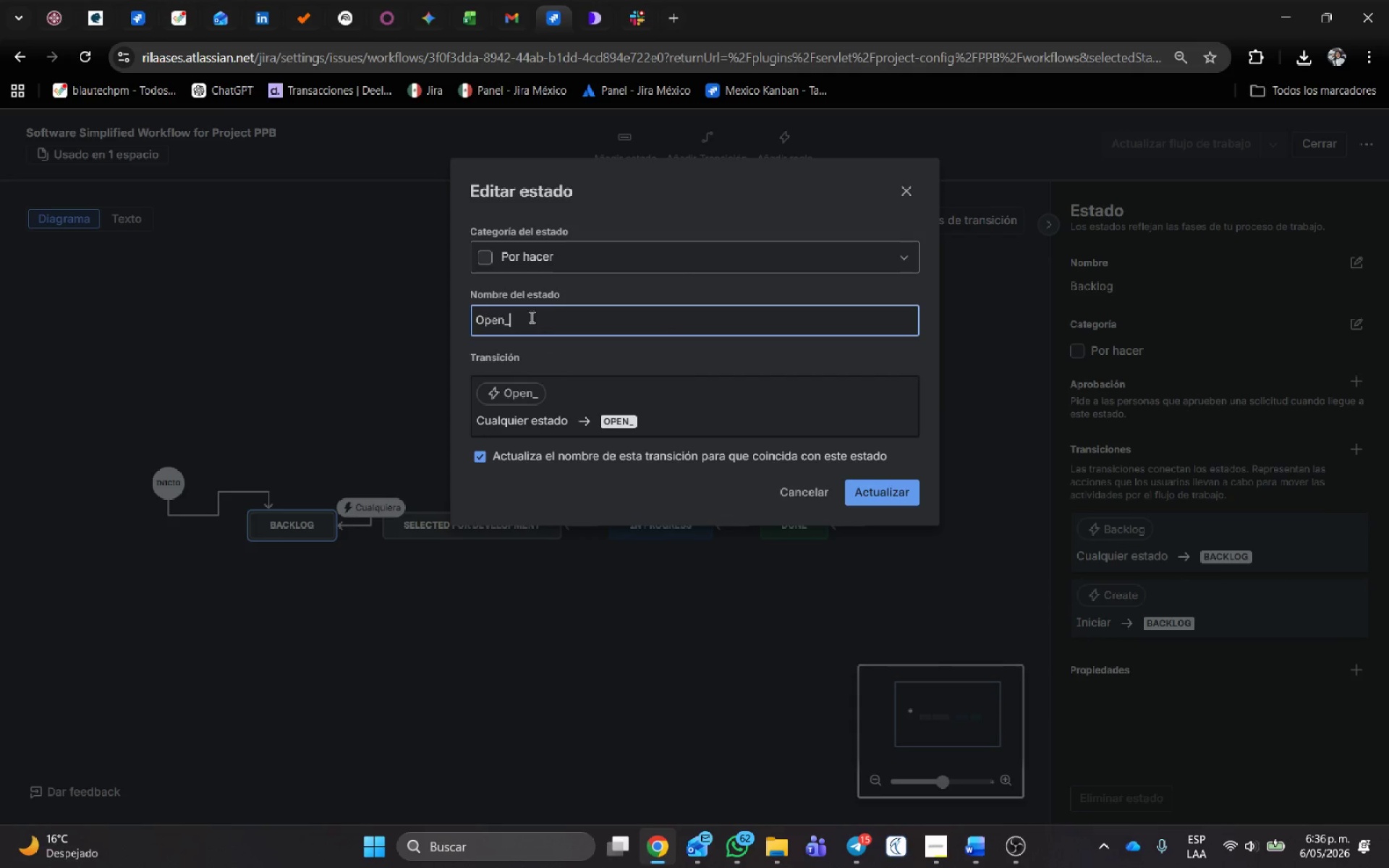 
key(Backspace)
 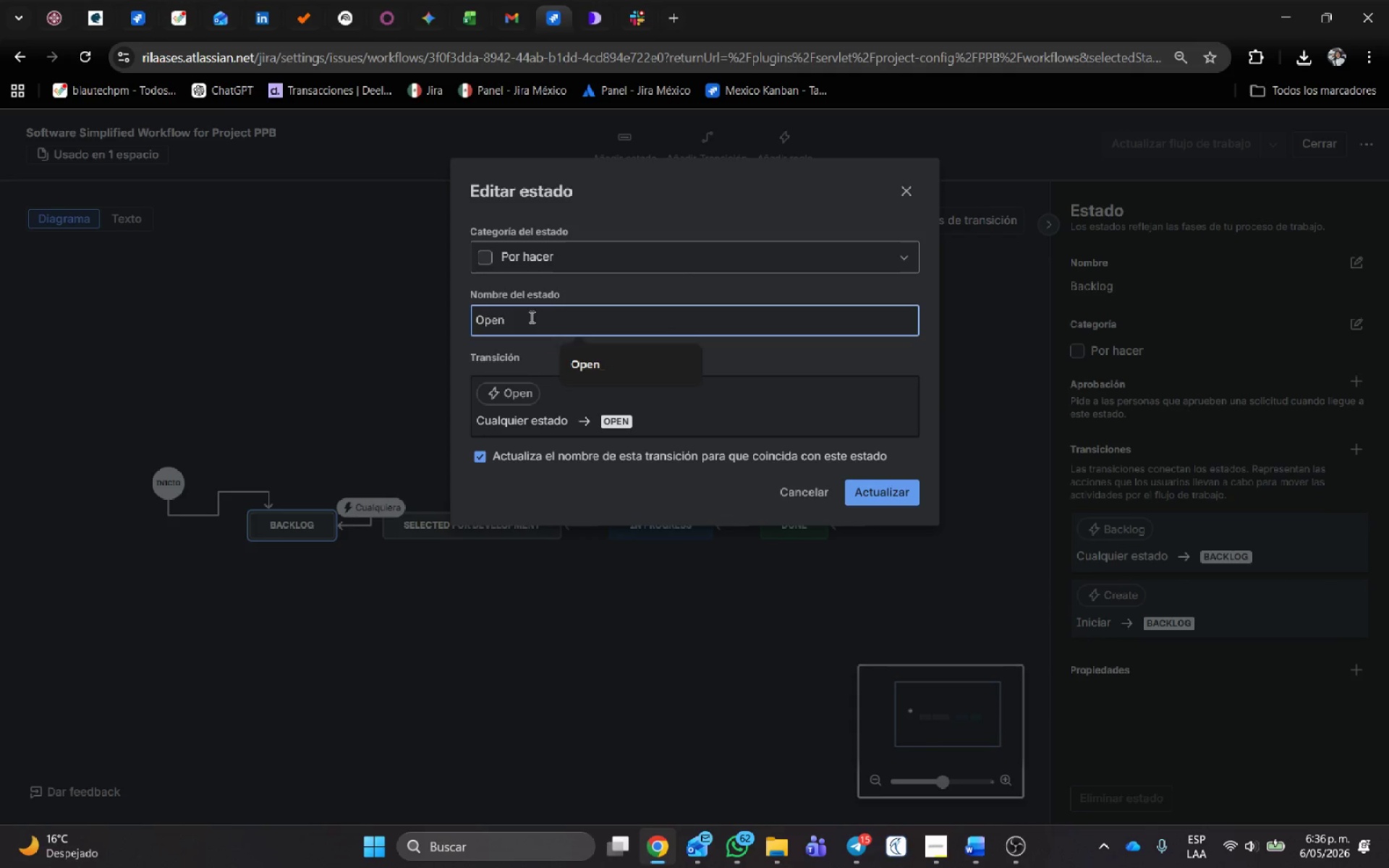 
key(Shift+Minus)
 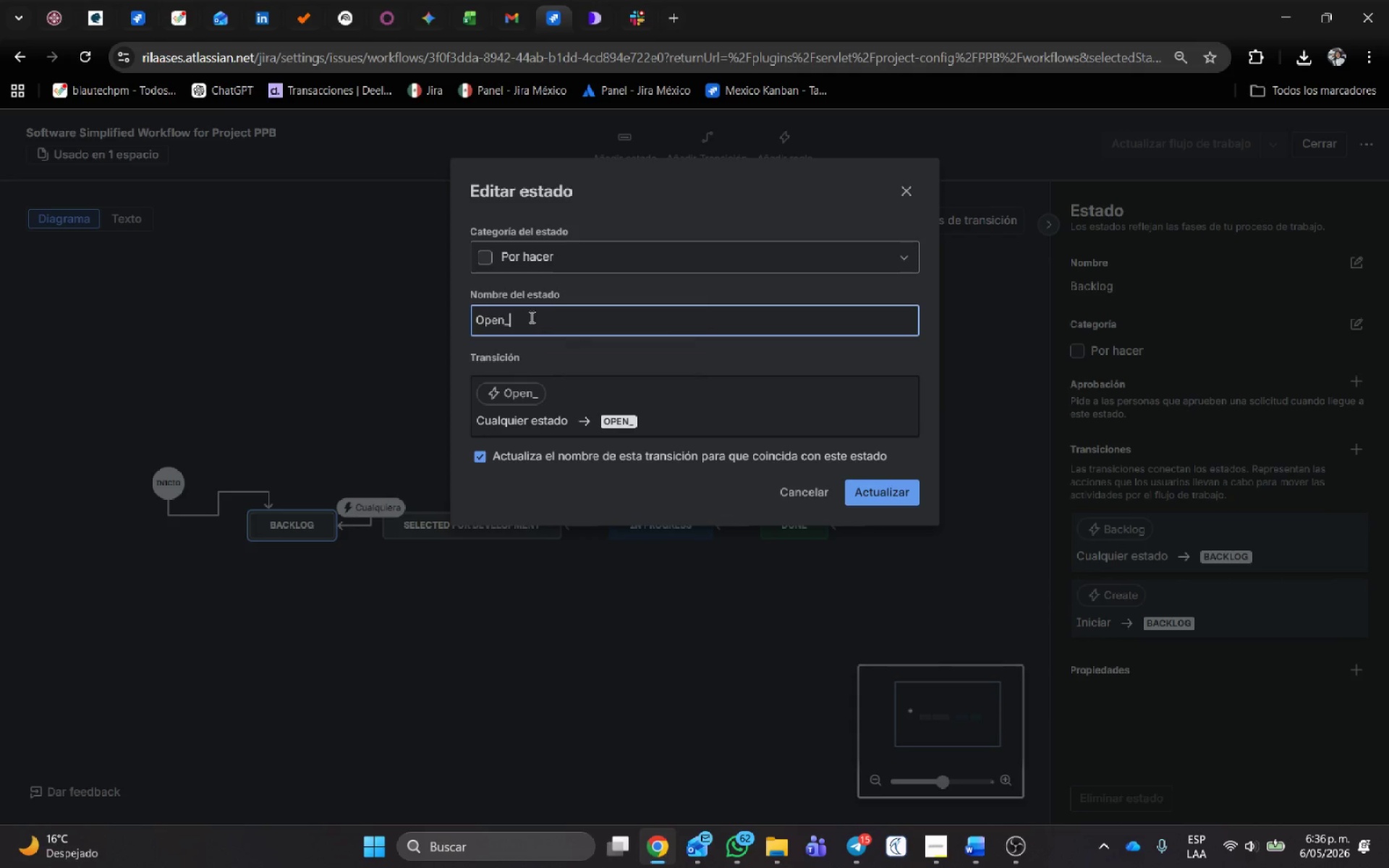 
key(1)
 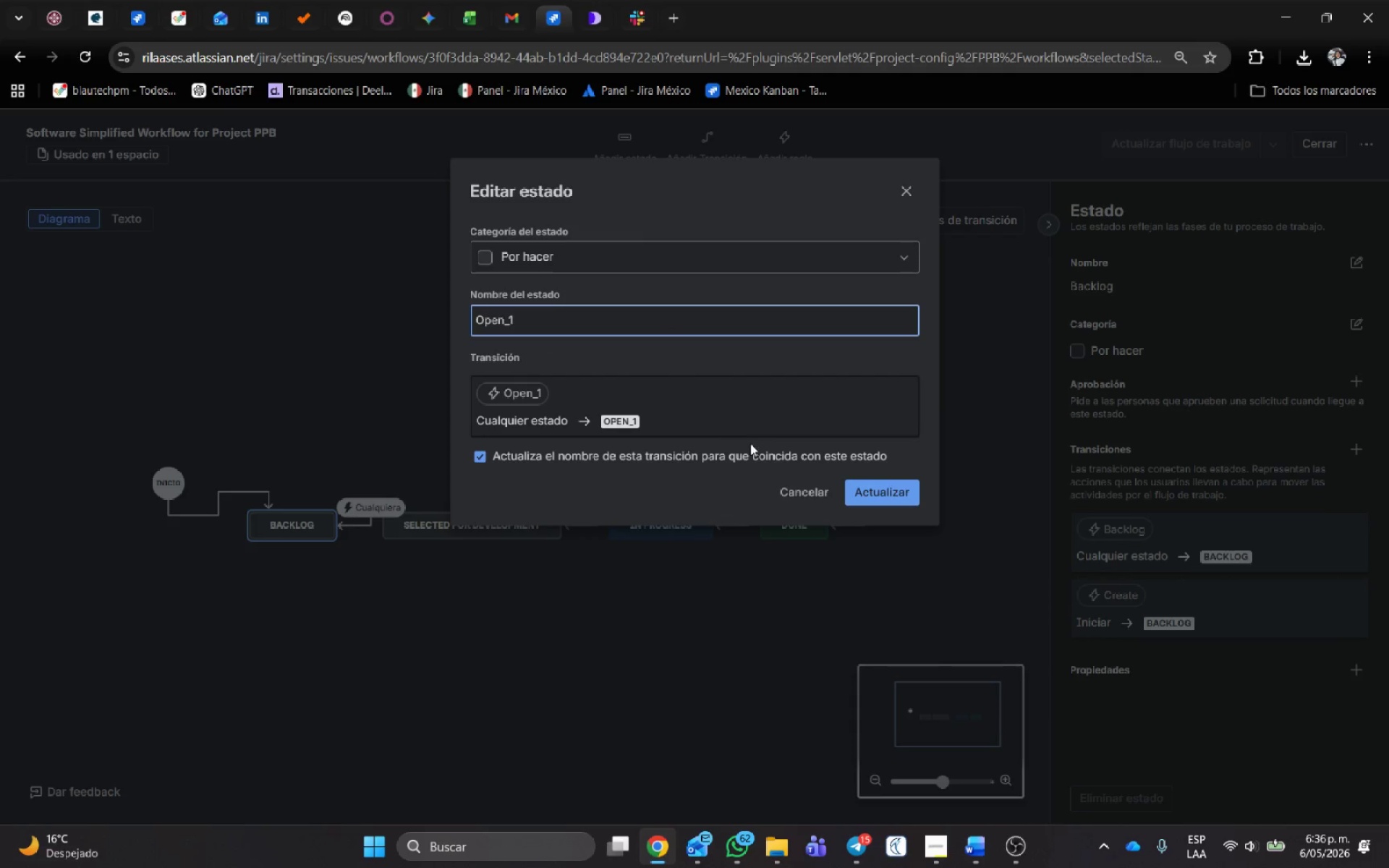 
left_click([921, 488])
 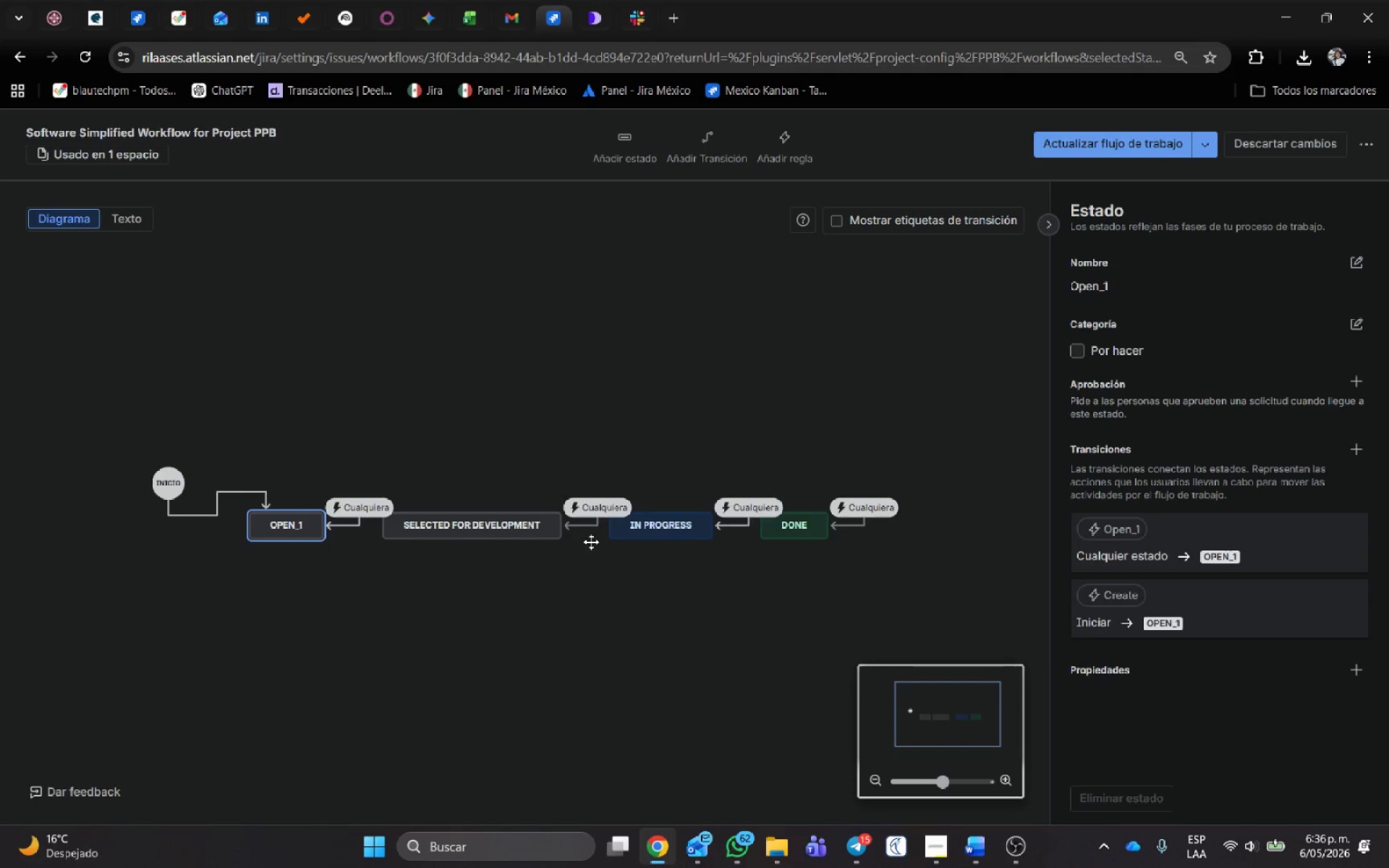 
left_click([470, 529])
 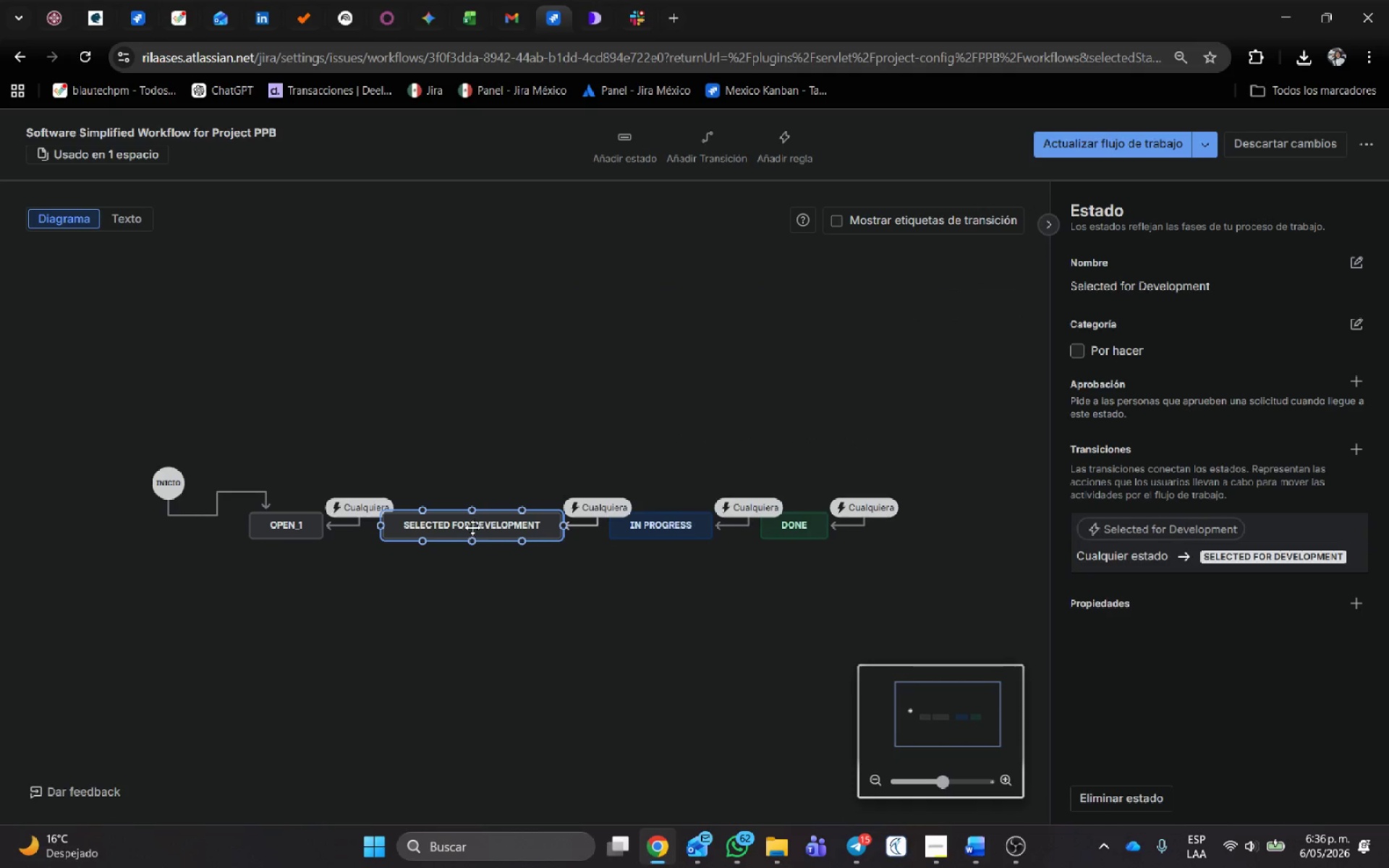 
key(Alt+AltLeft)
 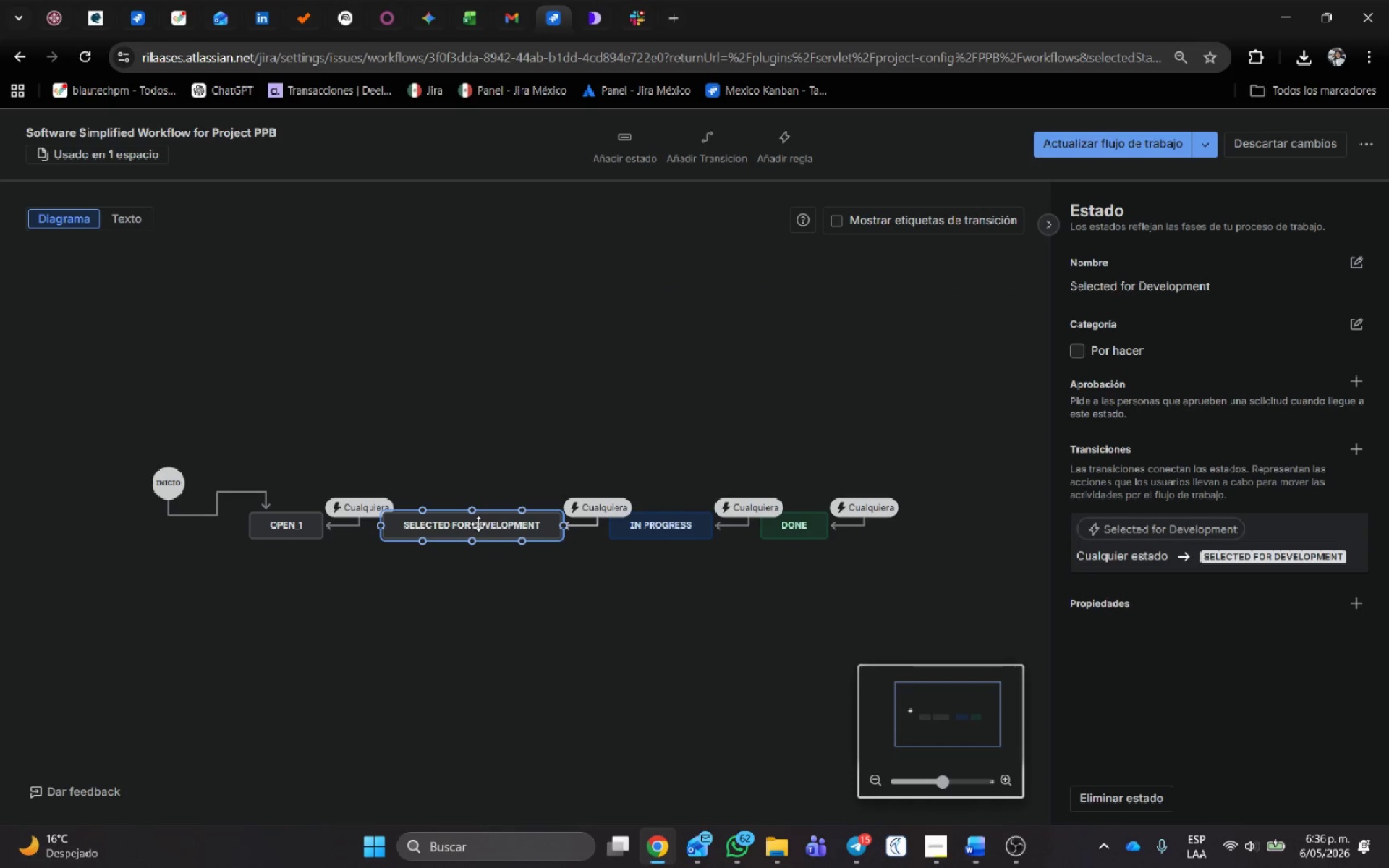 
key(Alt+Tab)